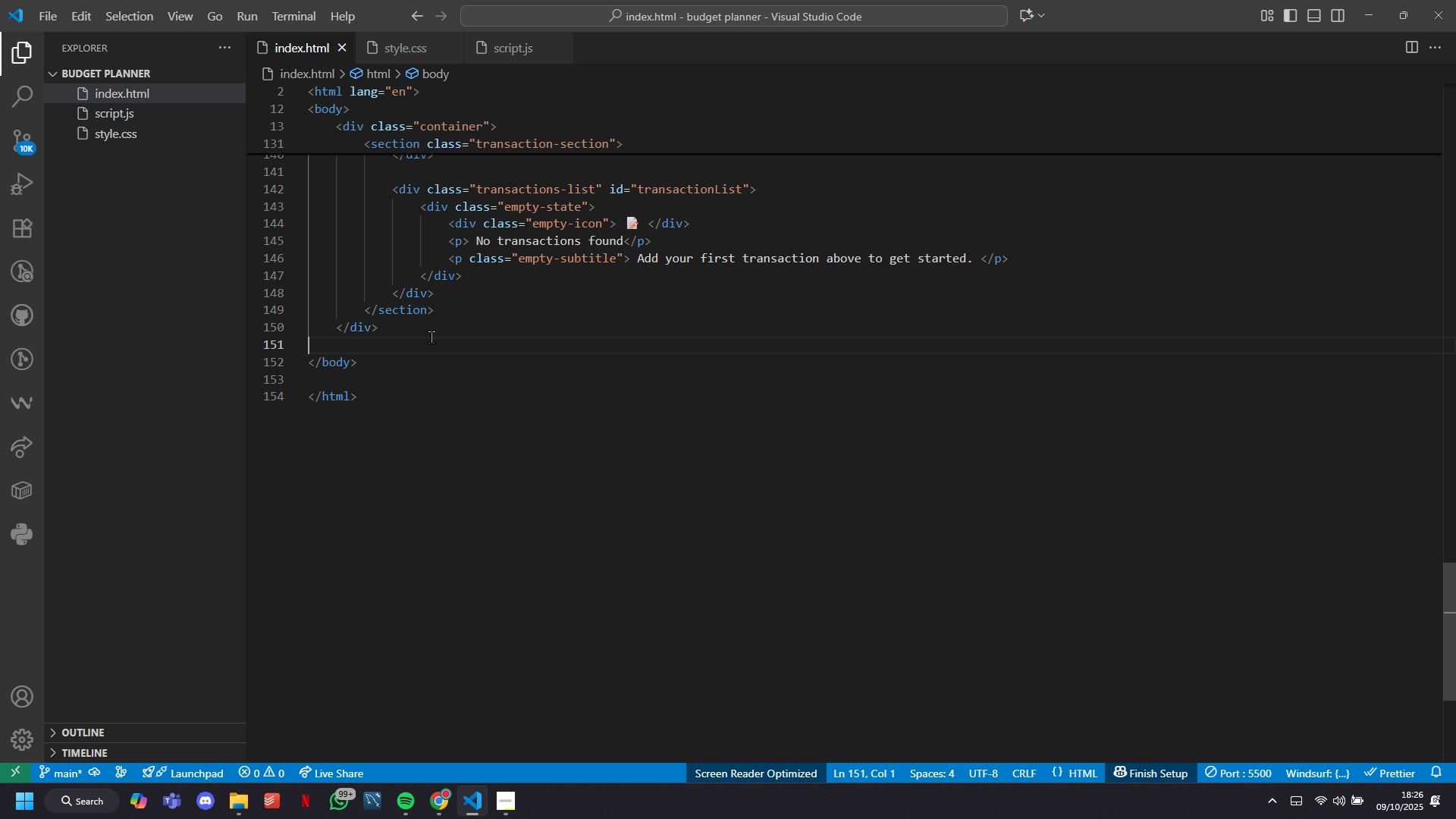 
key(Enter)
 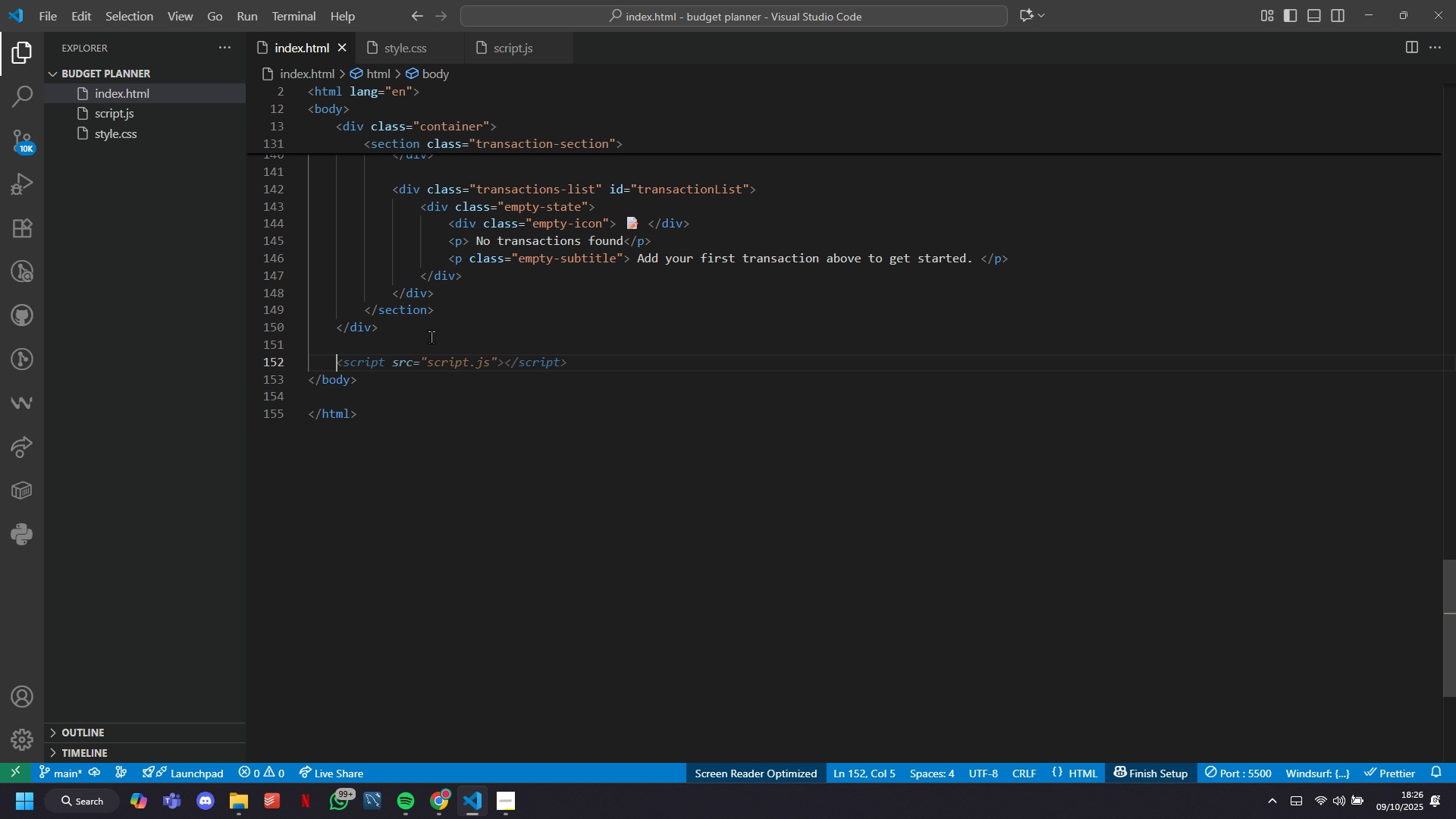 
key(Tab)
 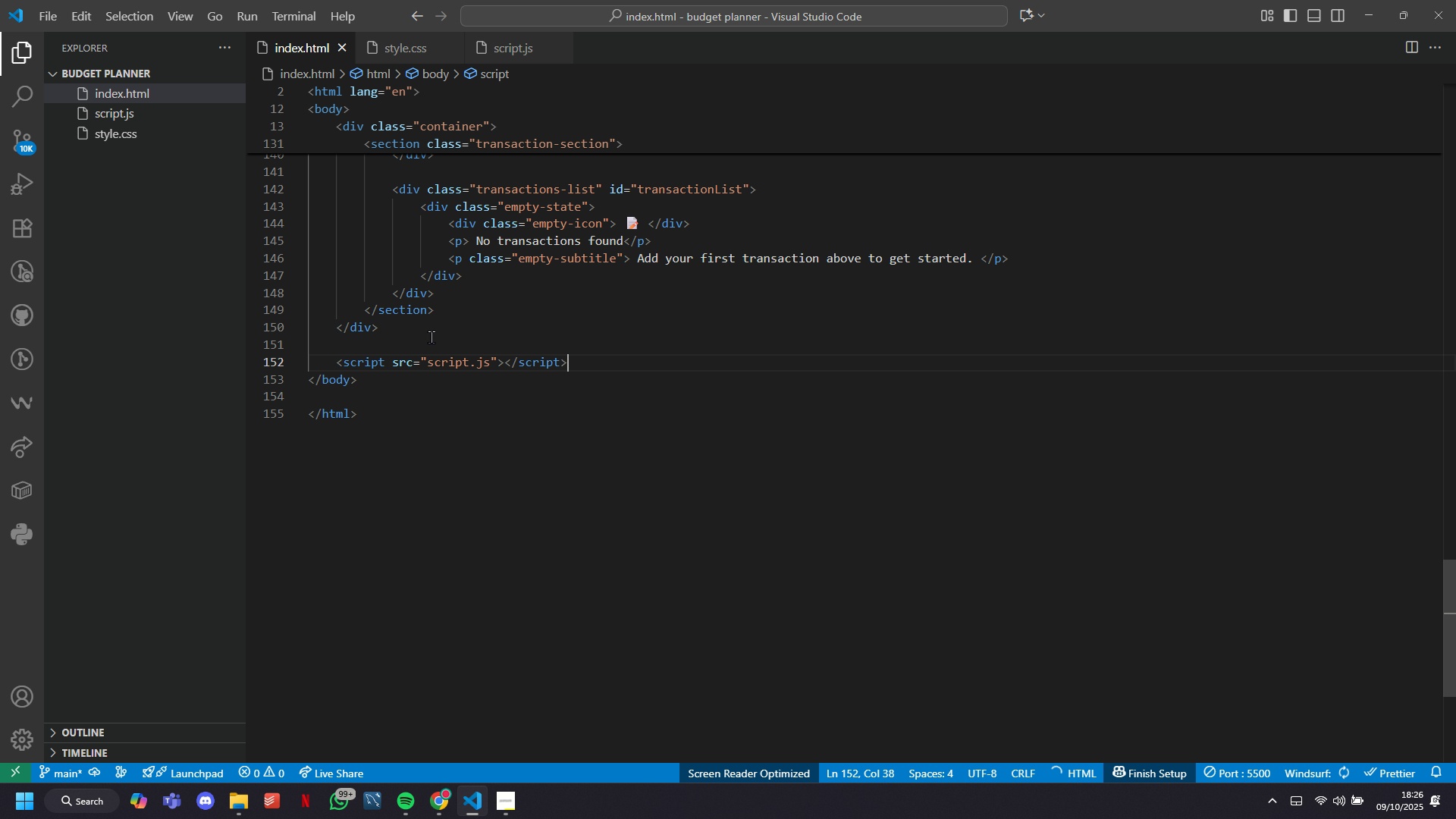 
hold_key(key=ControlLeft, duration=0.37)
 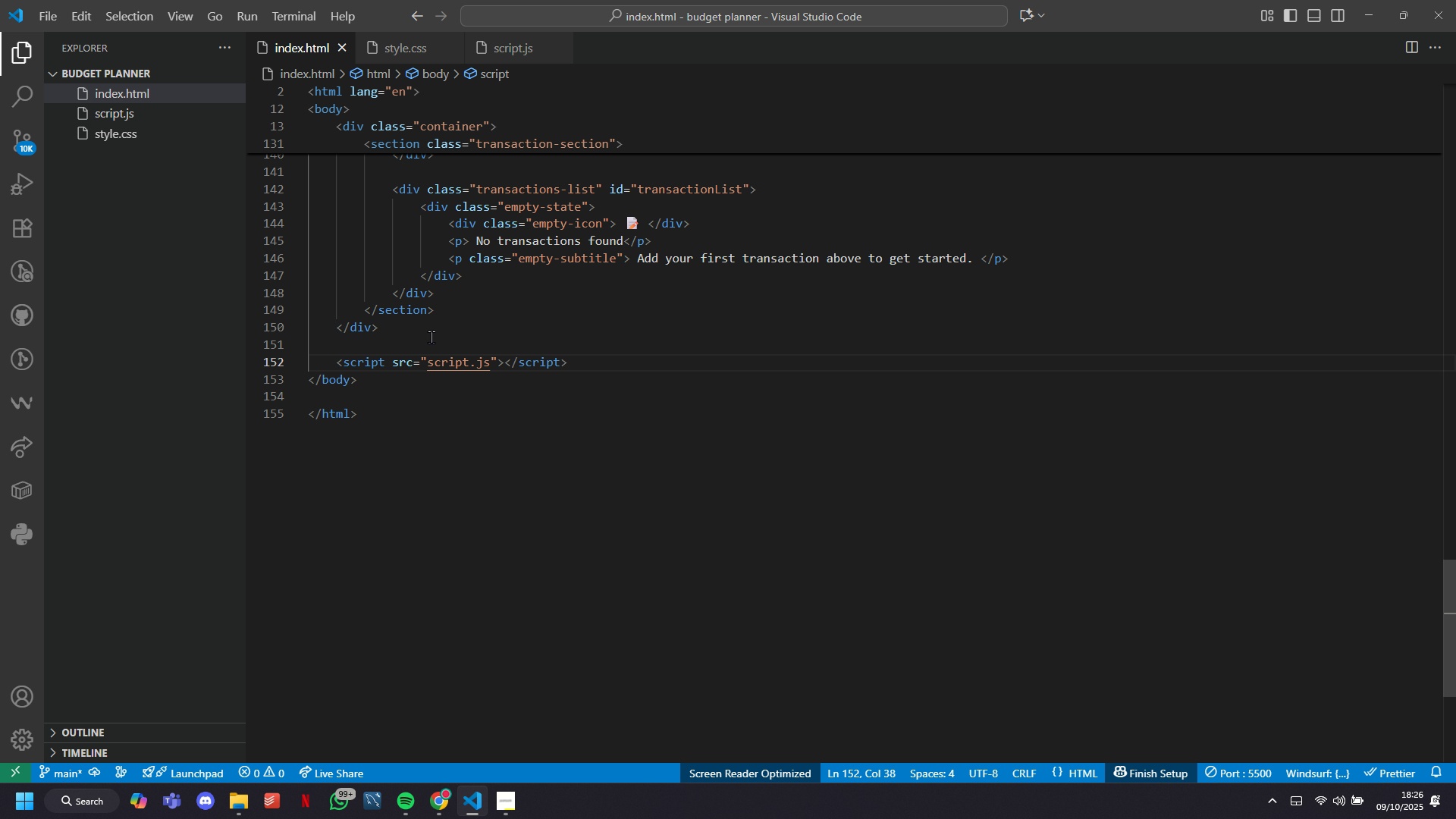 
key(S)
 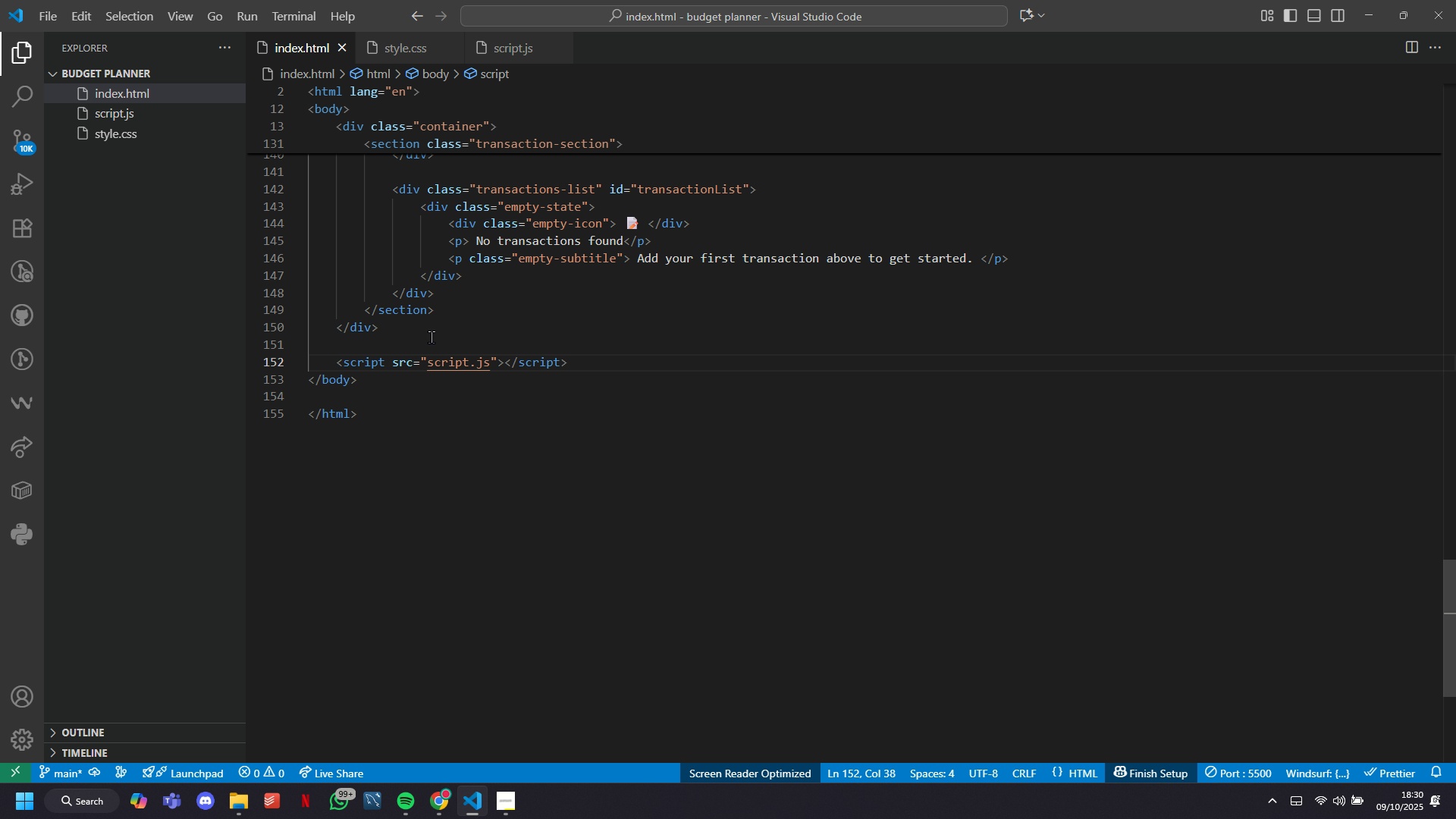 
wait(216.68)
 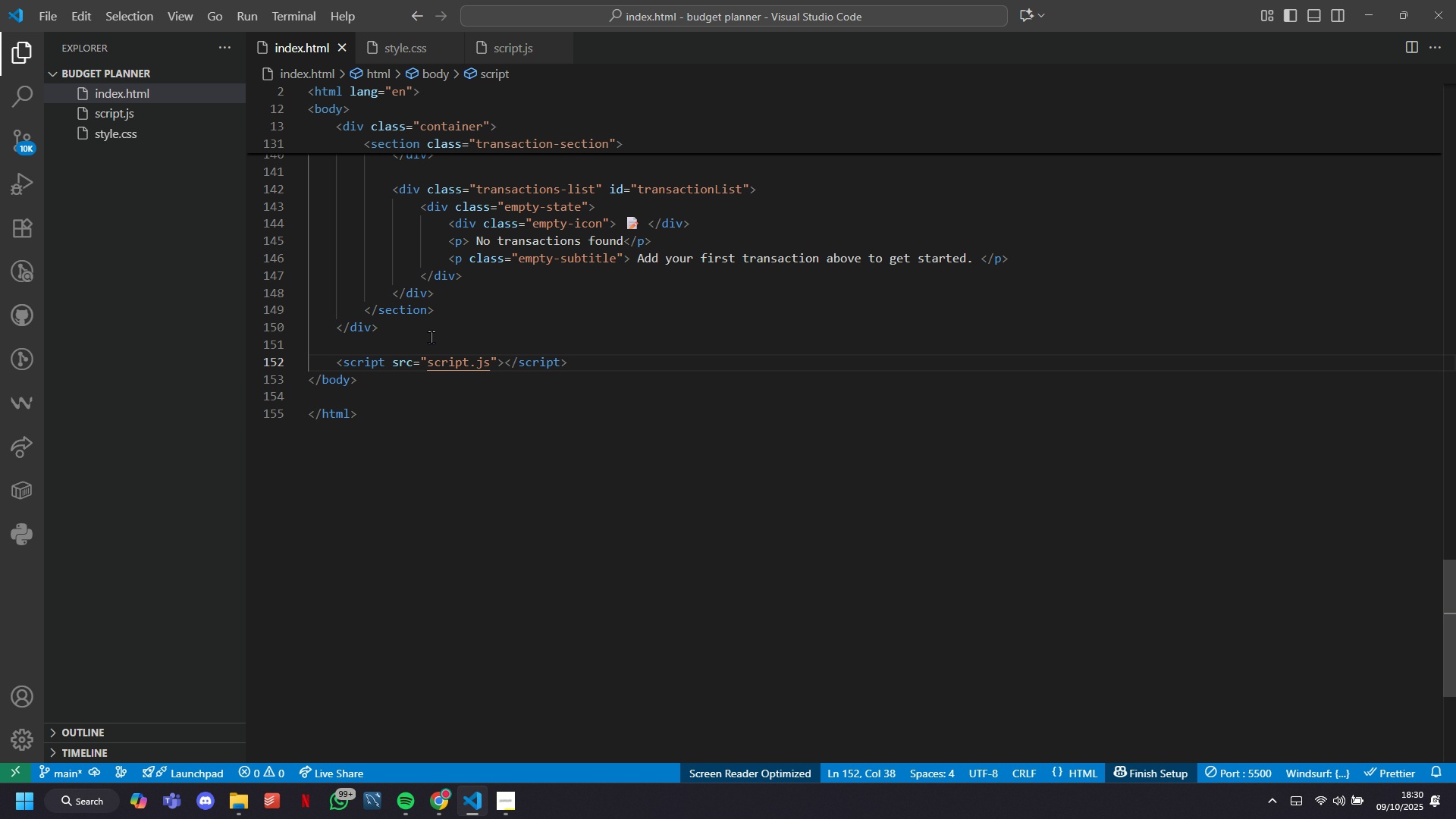 
left_click([515, 790])